 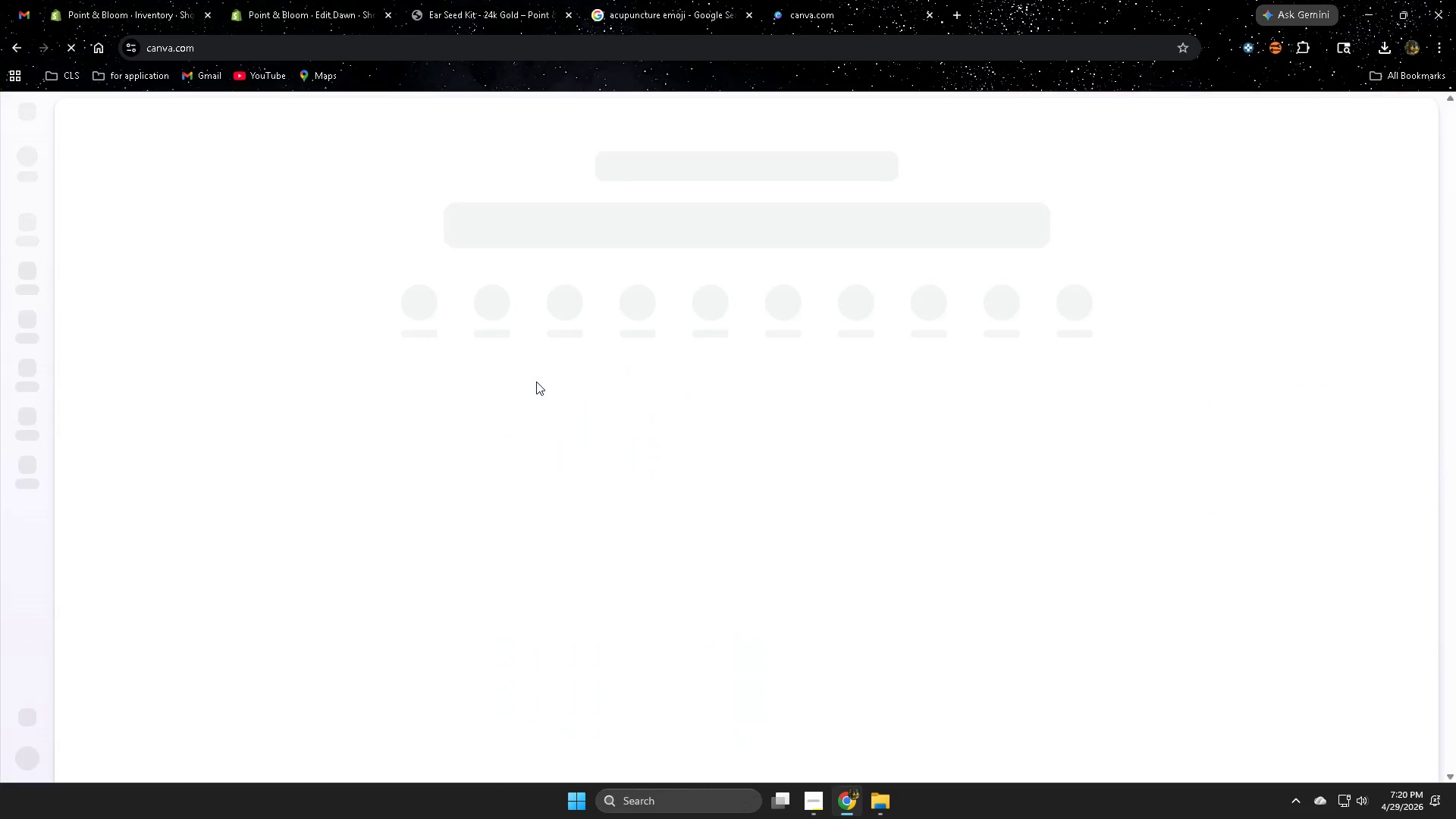 
left_click([27, 362])
 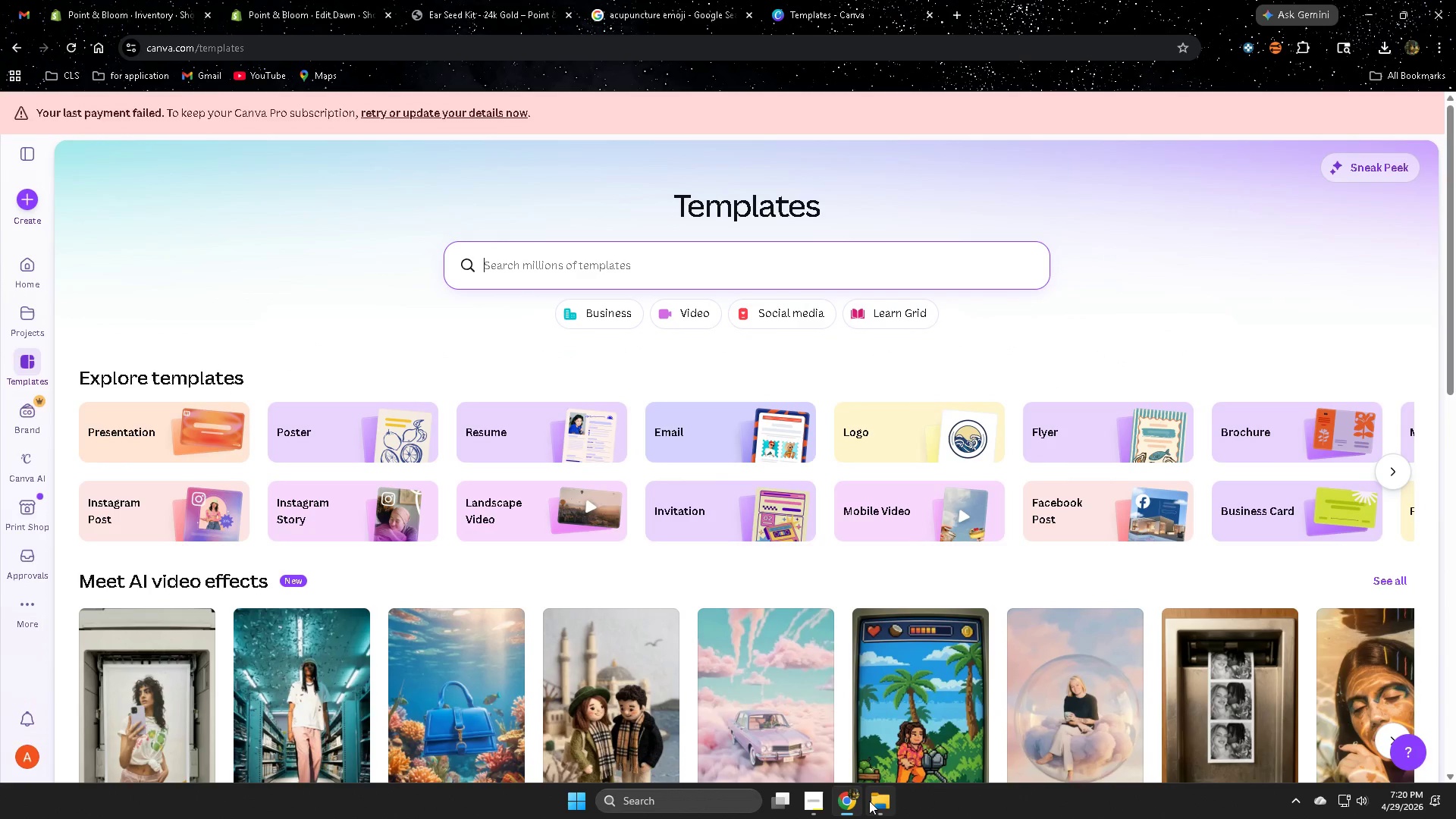 
left_click([648, 281])
 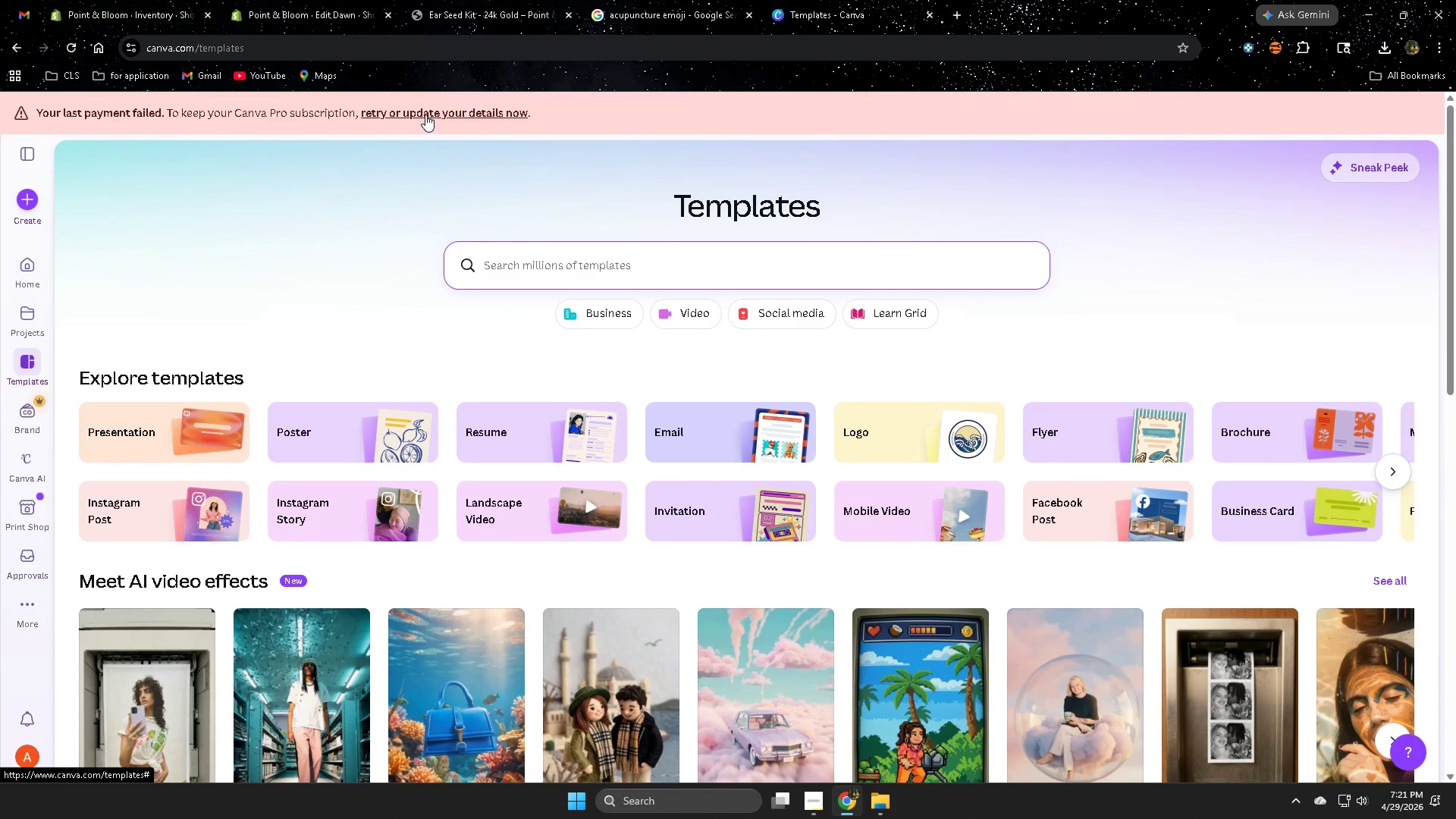 
type(loho)
key(Backspace)
key(Backspace)
type(g)
 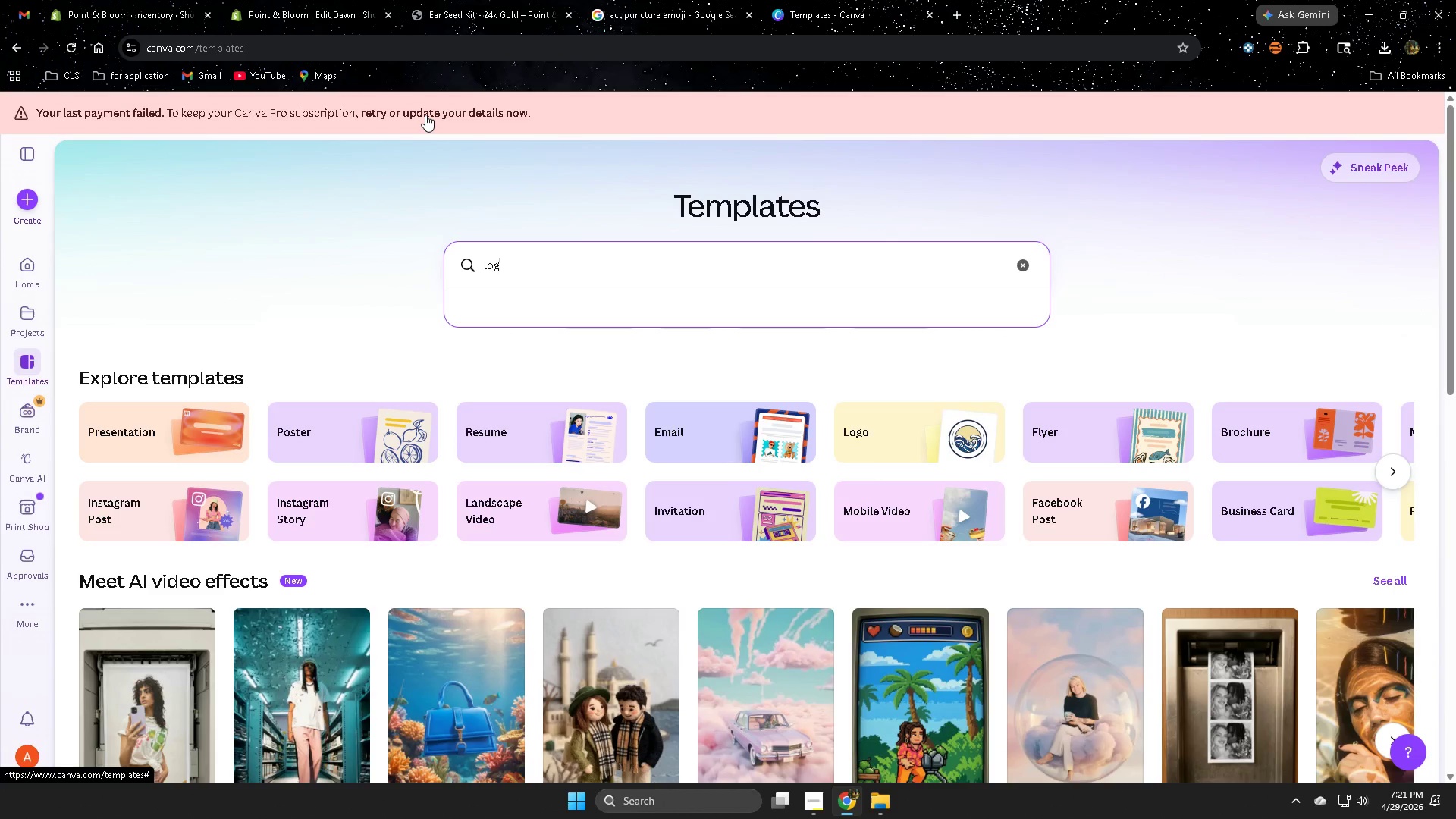 
type(o go)
key(Backspace)
key(Backspace)
type(for )
 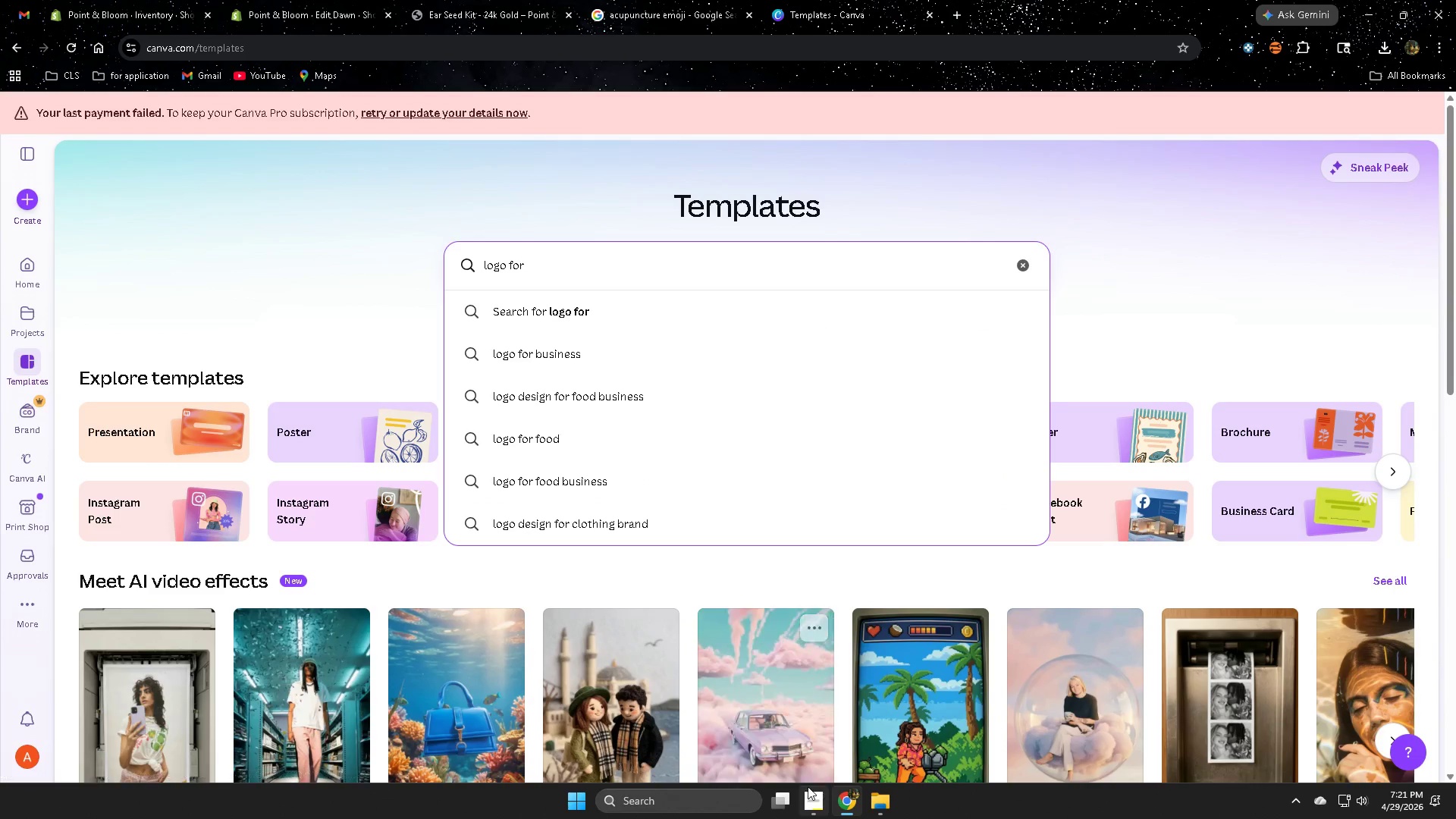 
left_click([811, 799])